 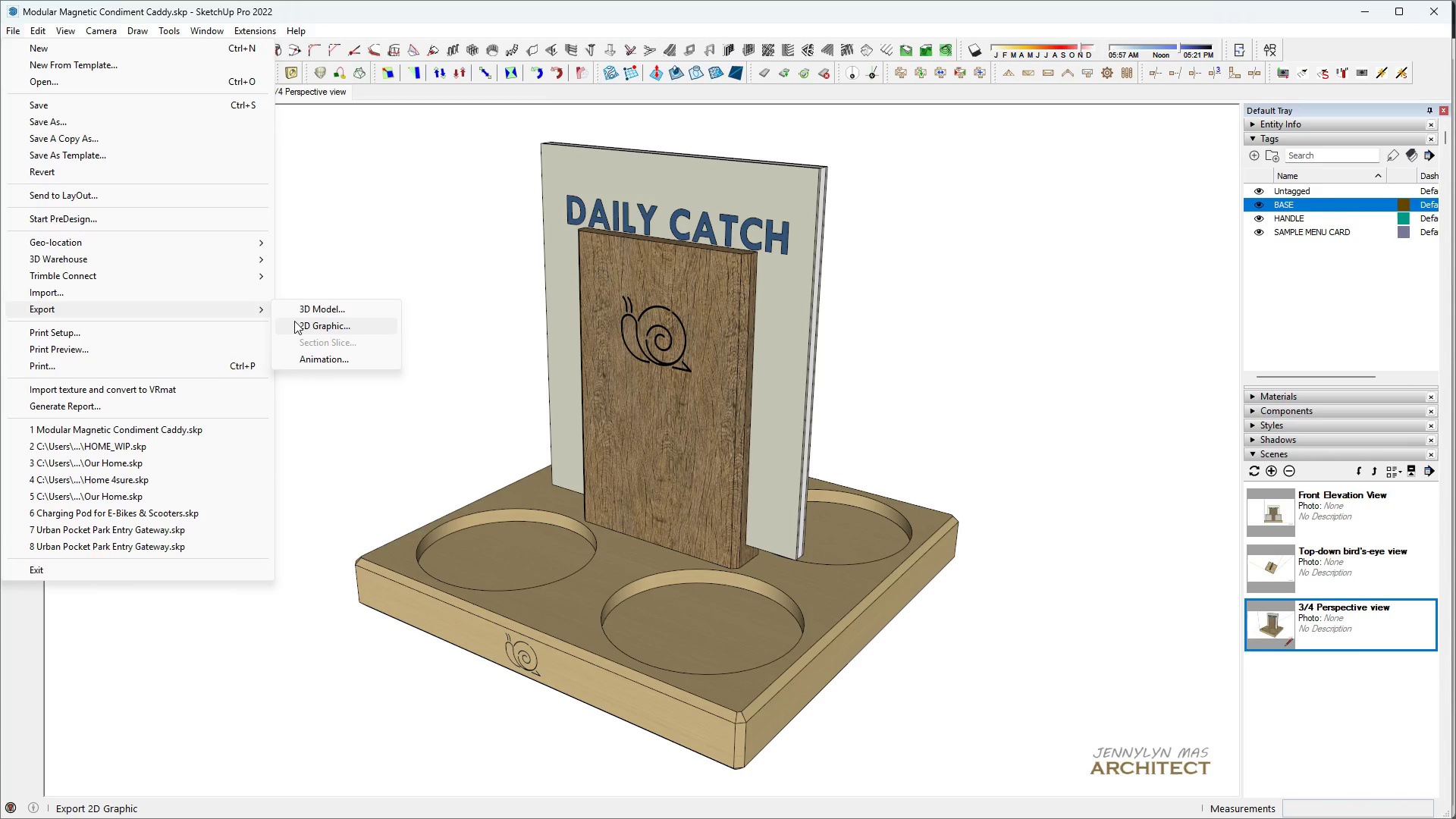 
right_click([676, 402])
 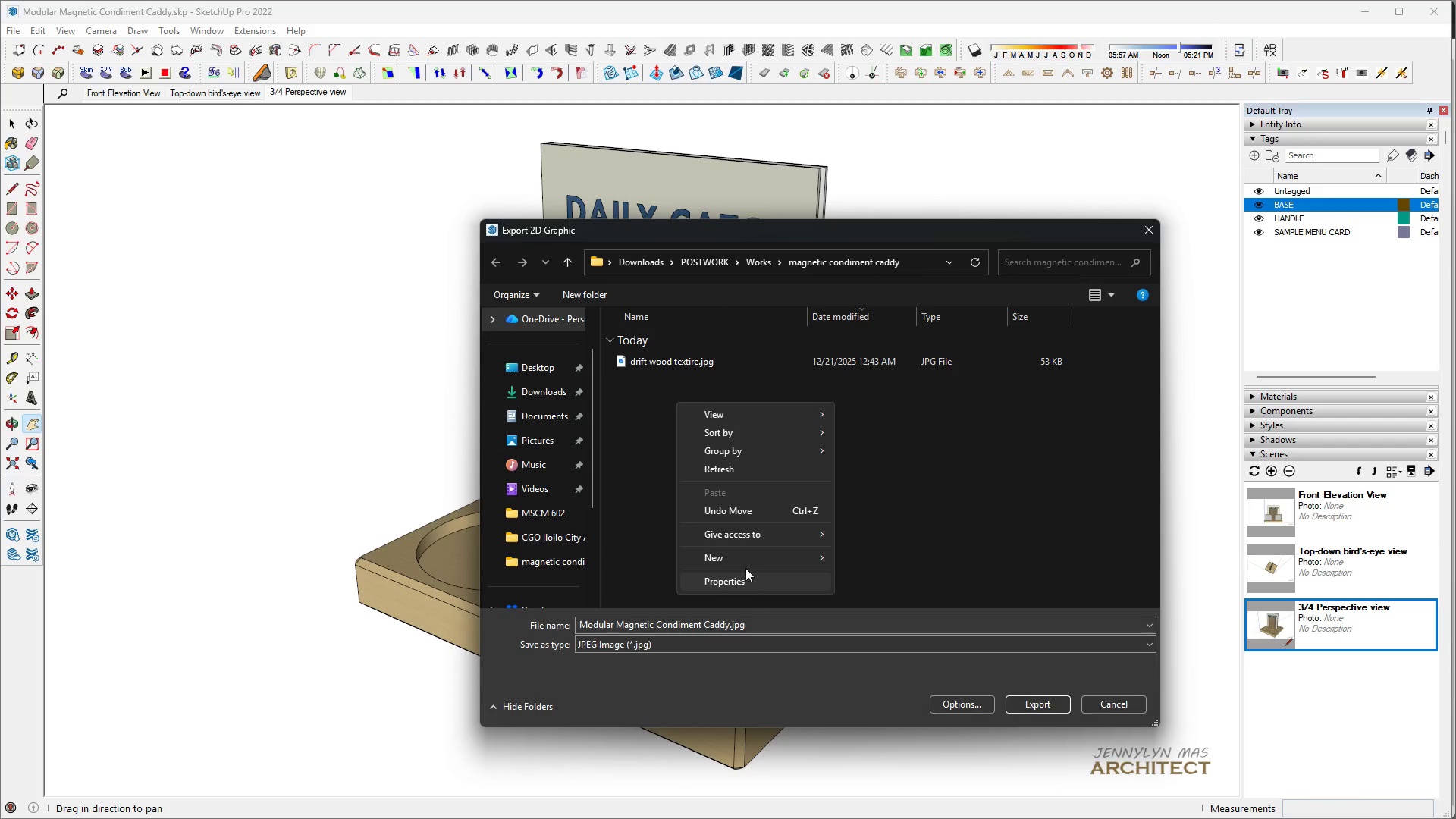 
left_click([744, 561])
 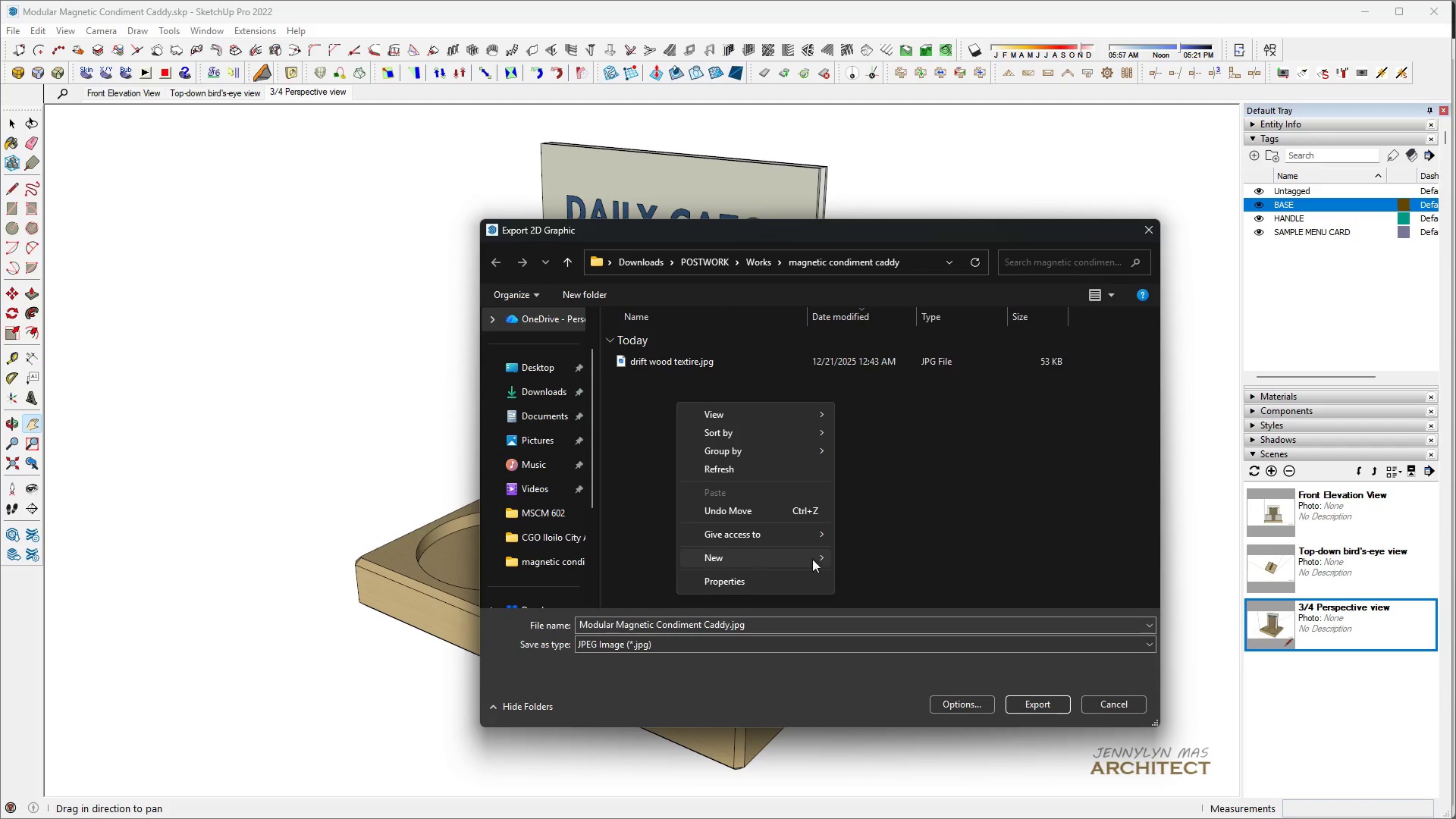 
mouse_move([856, 537])
 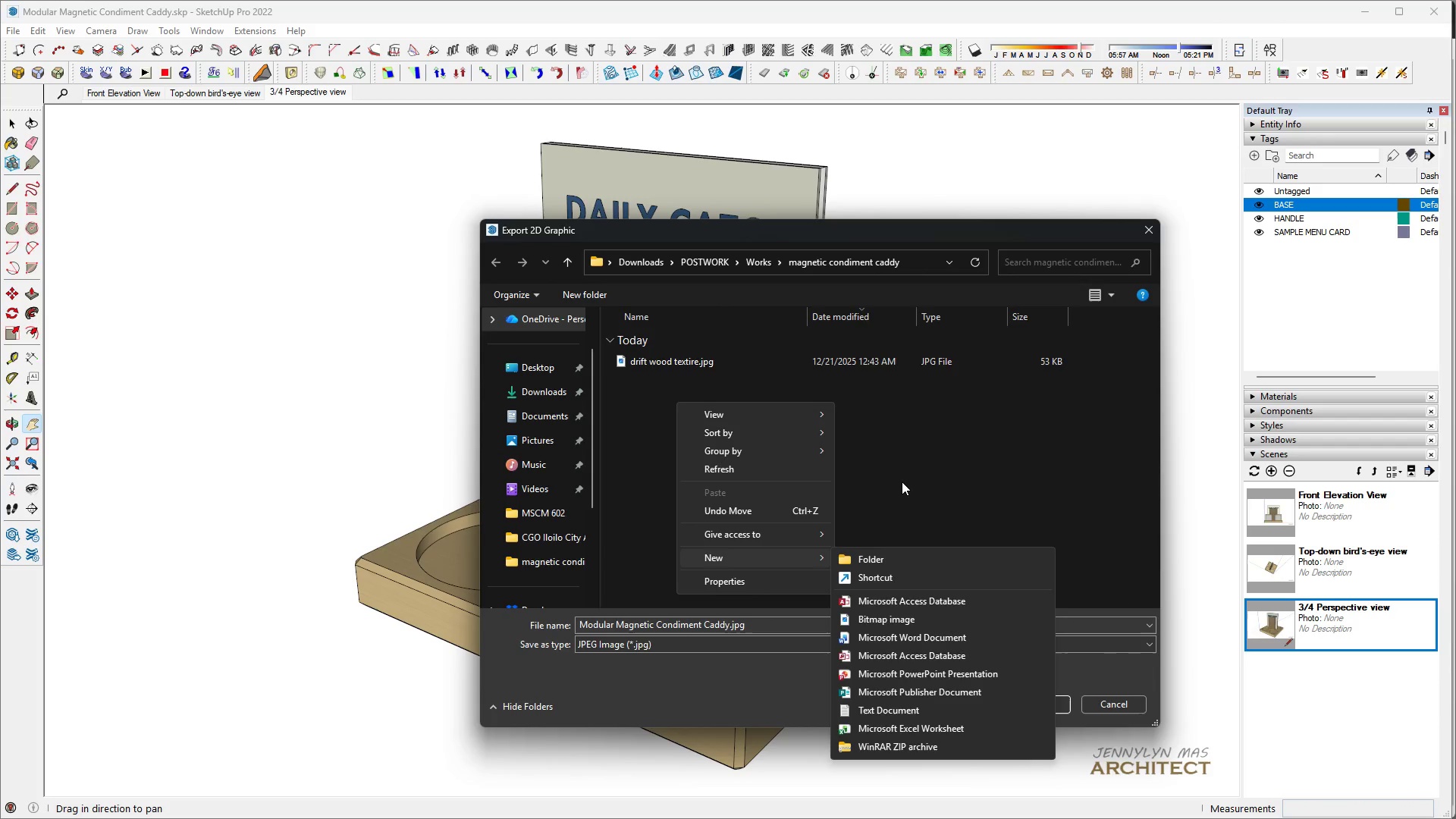 
left_click([902, 482])
 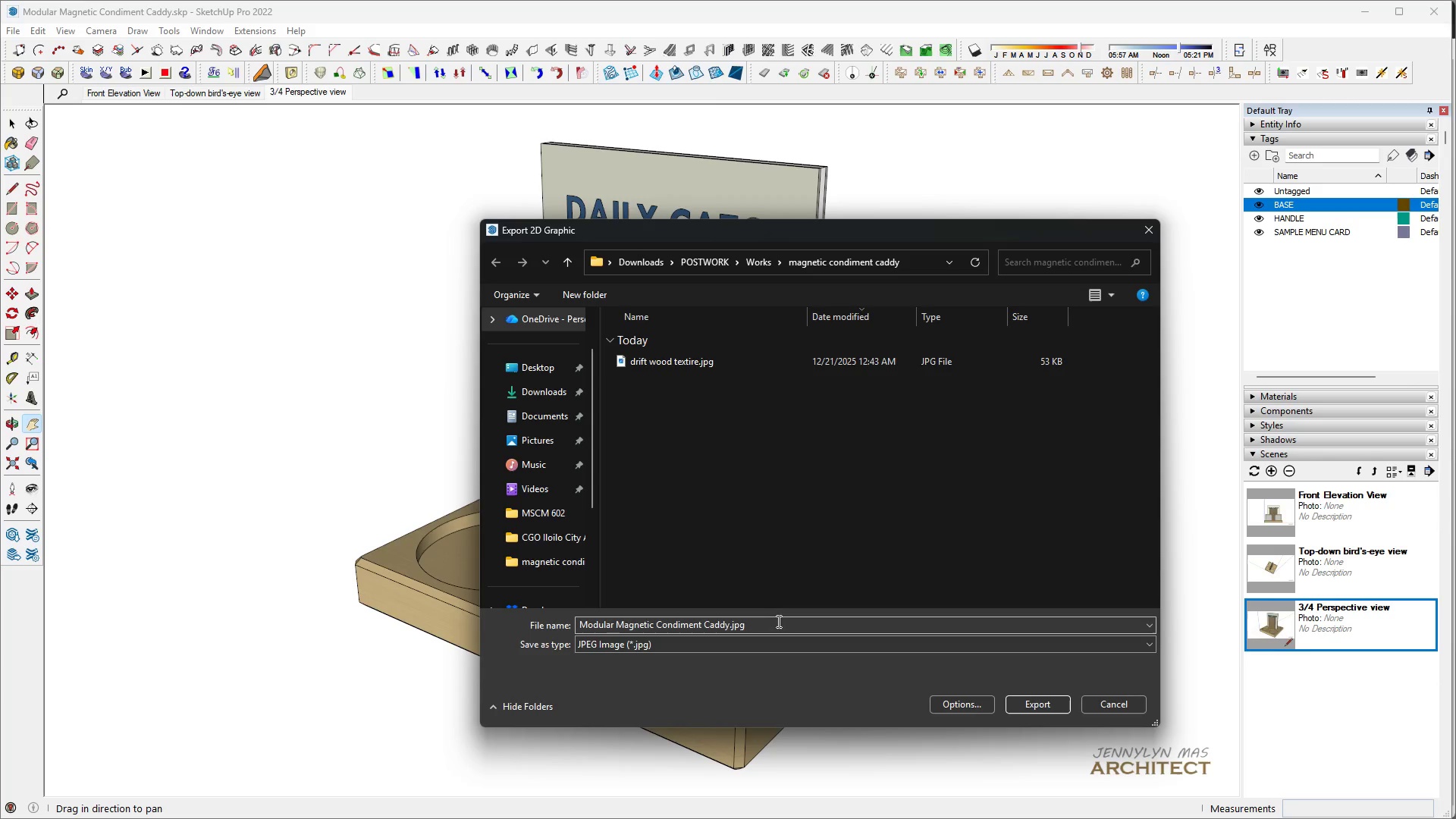 
left_click([777, 621])
 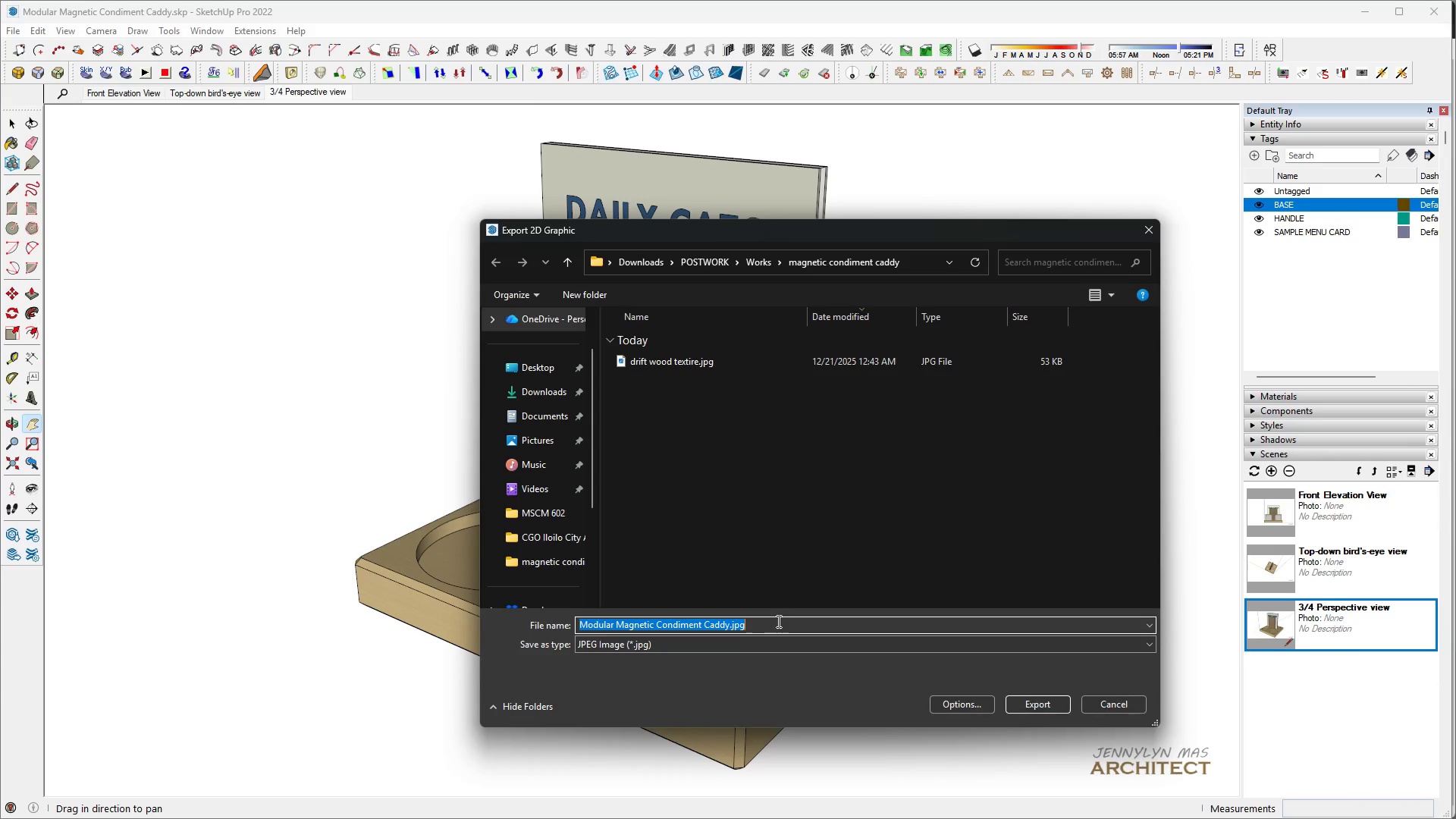 
key(Control+ControlLeft)
 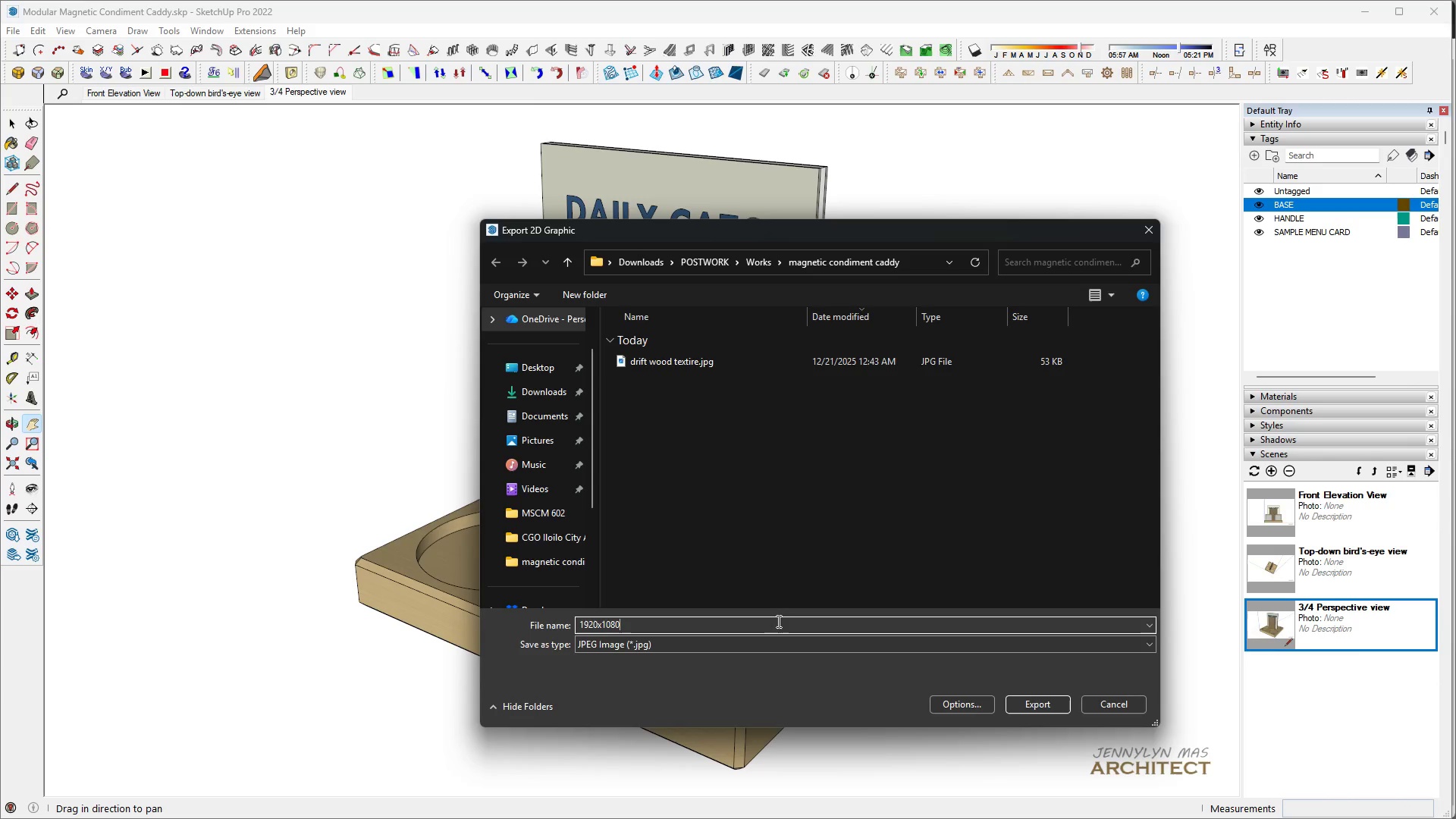 
key(Control+V)
 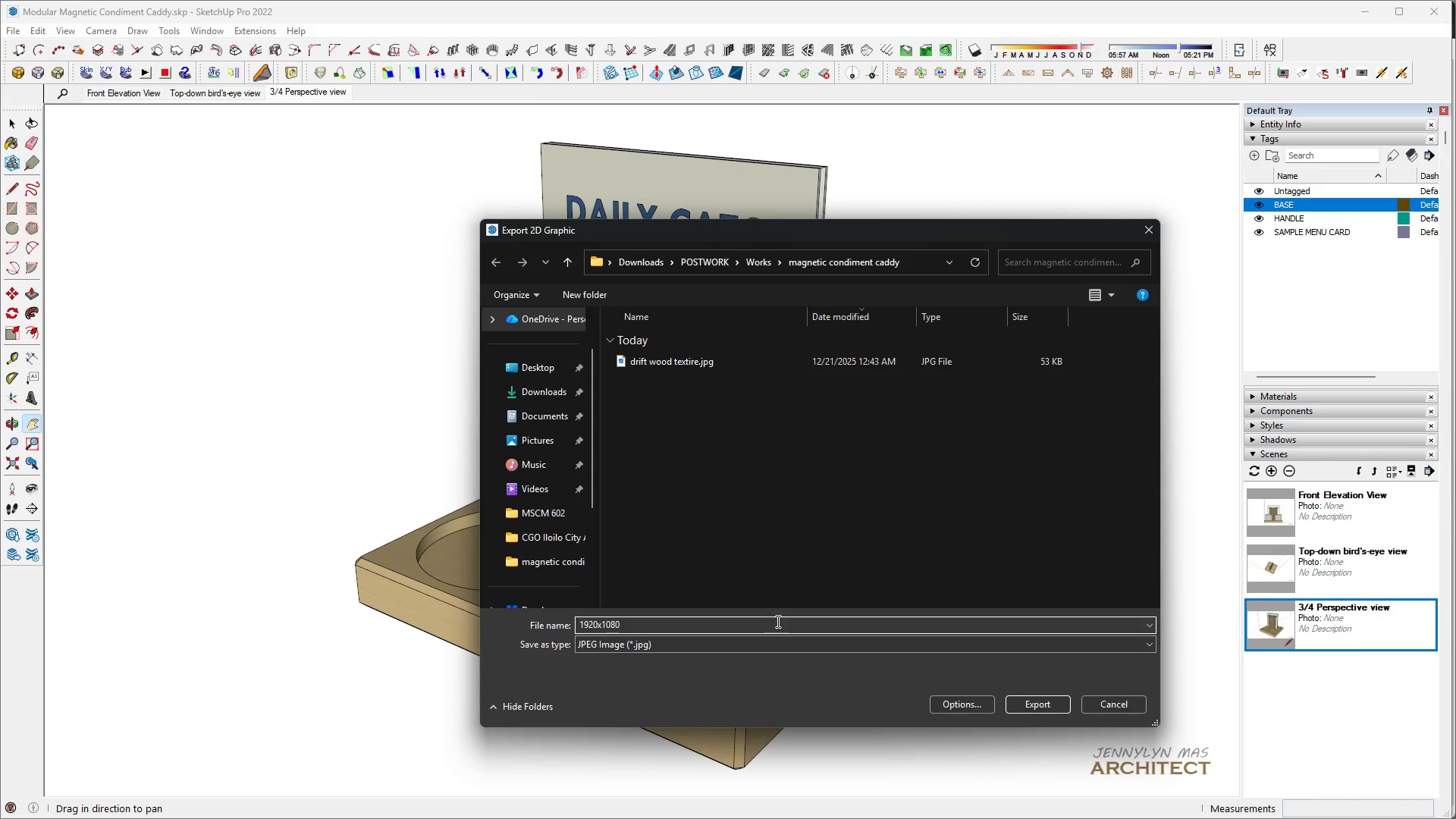 
left_click_drag(start_coordinate=[755, 622], to_coordinate=[546, 626])
 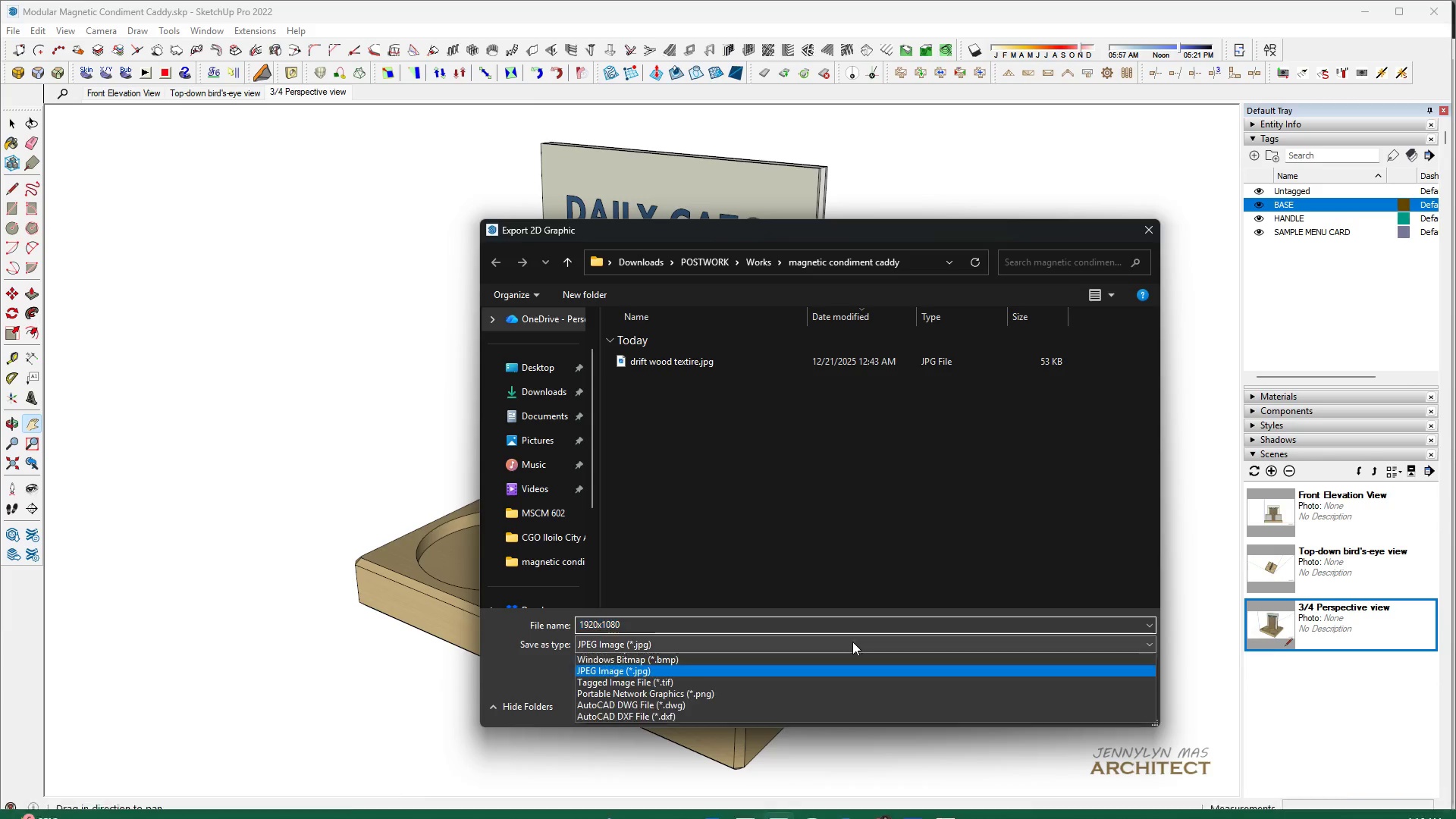 
left_click([837, 579])
 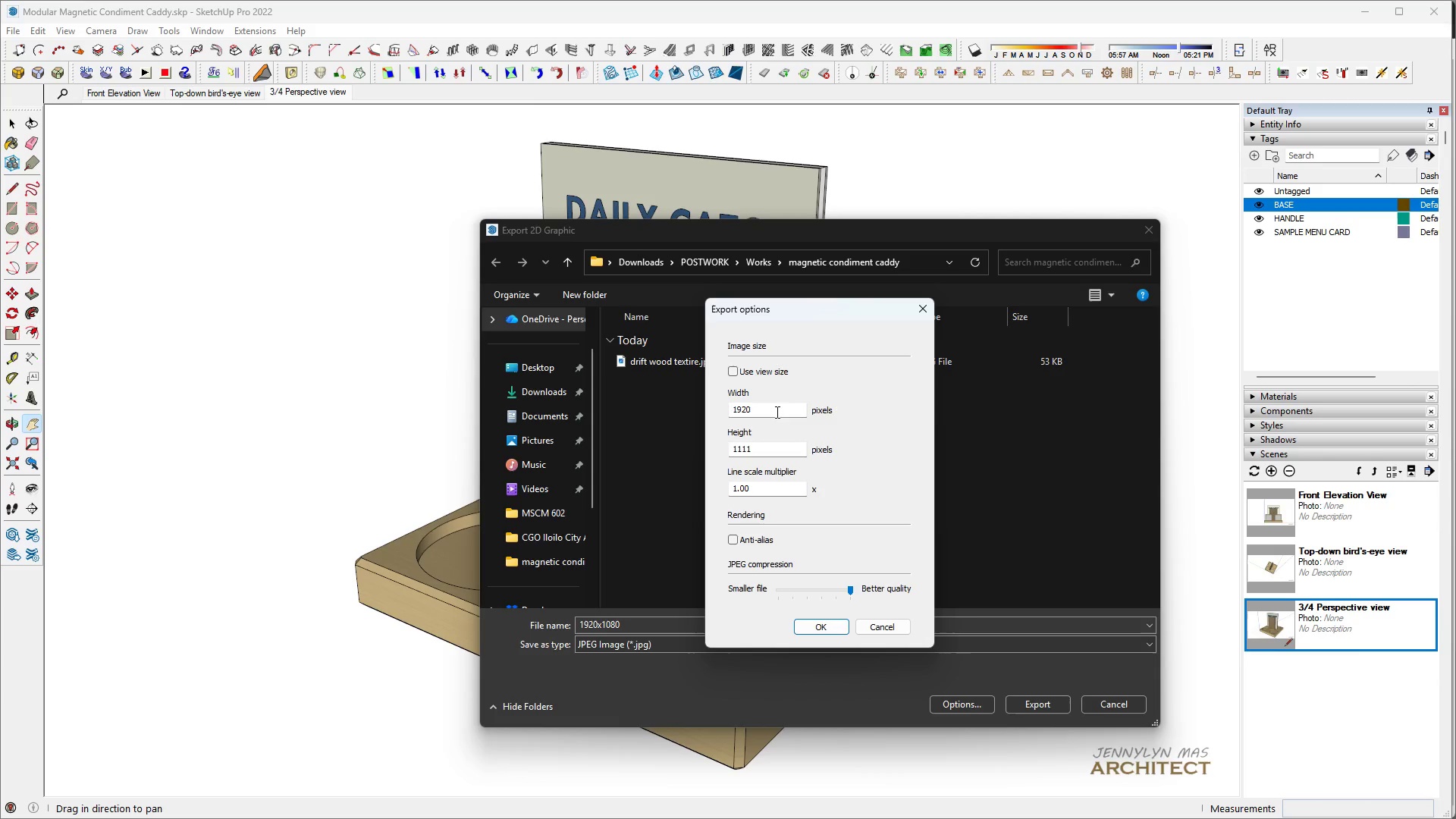 
left_click_drag(start_coordinate=[772, 411], to_coordinate=[648, 419])
 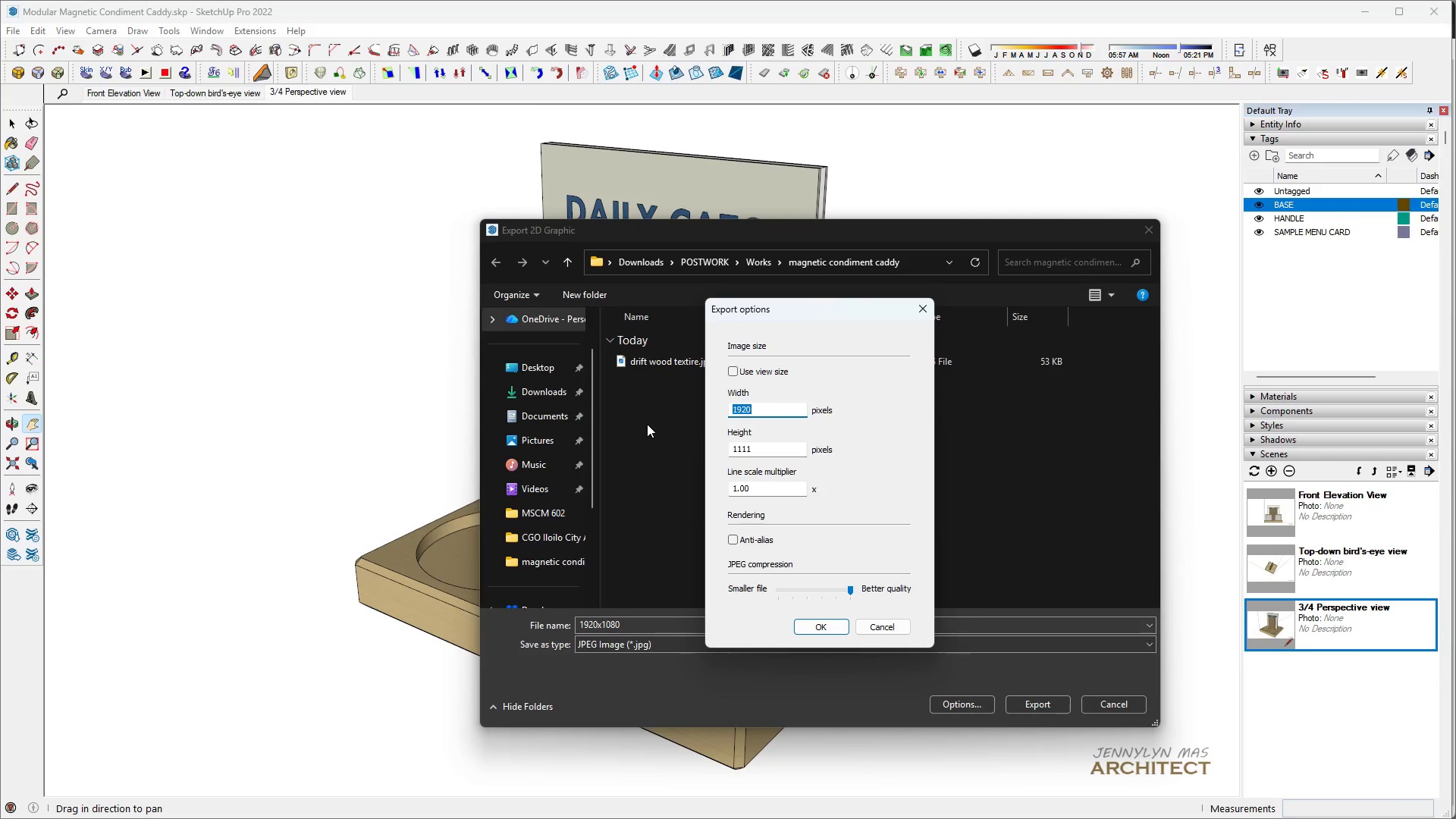 
type(1920)
 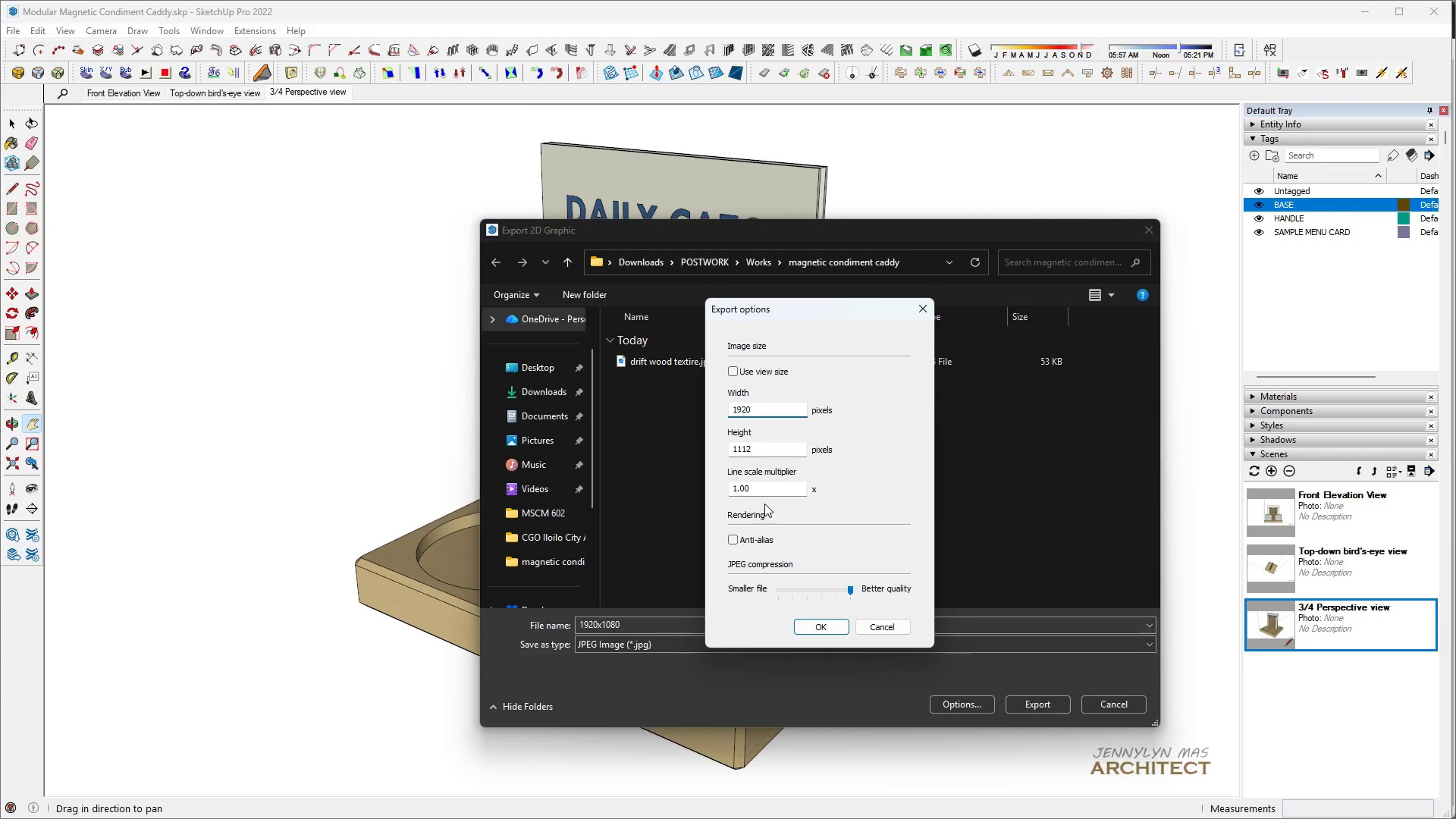 
wait(5.53)
 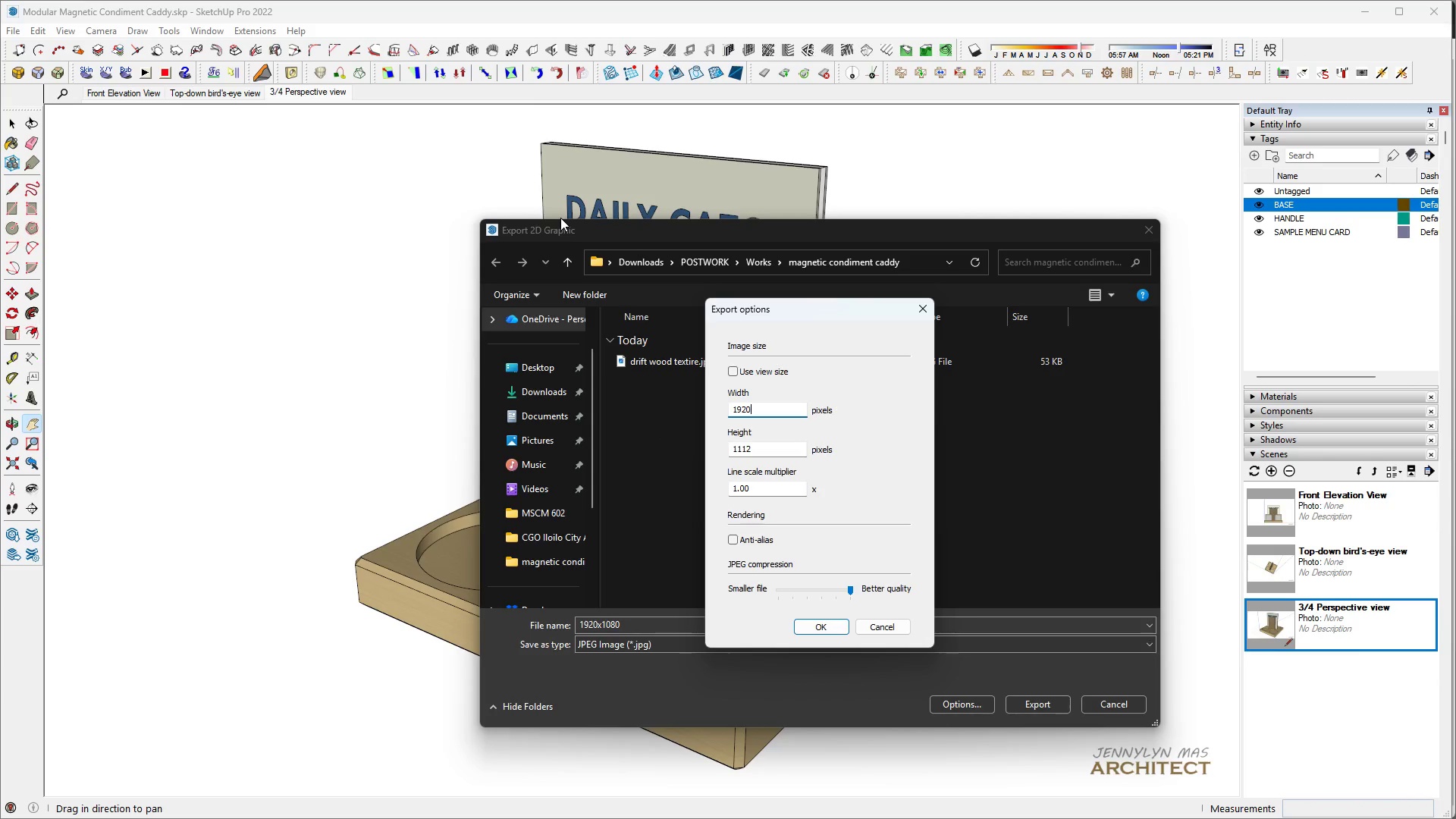 
left_click([820, 629])
 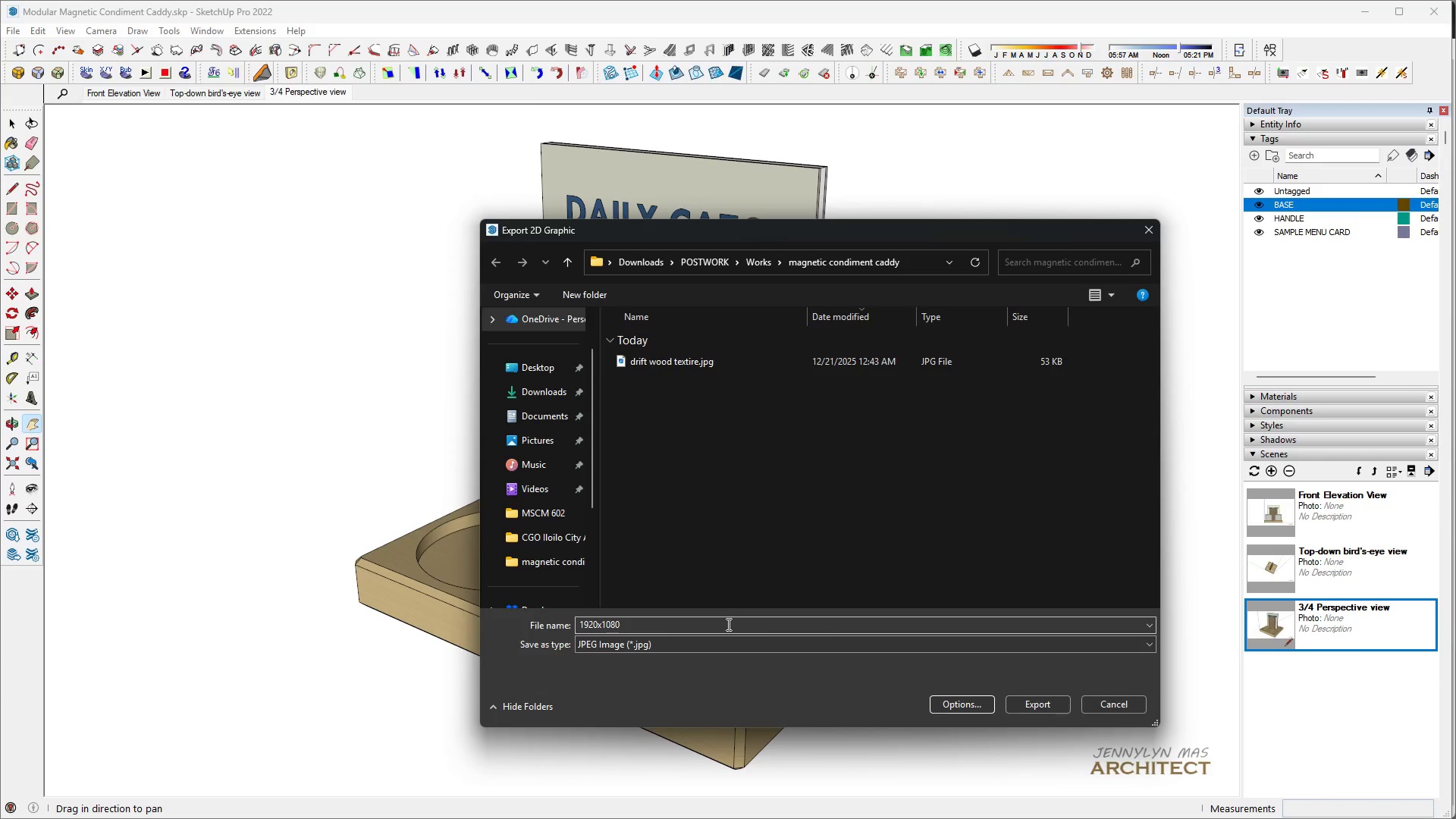 
left_click_drag(start_coordinate=[724, 624], to_coordinate=[447, 631])
 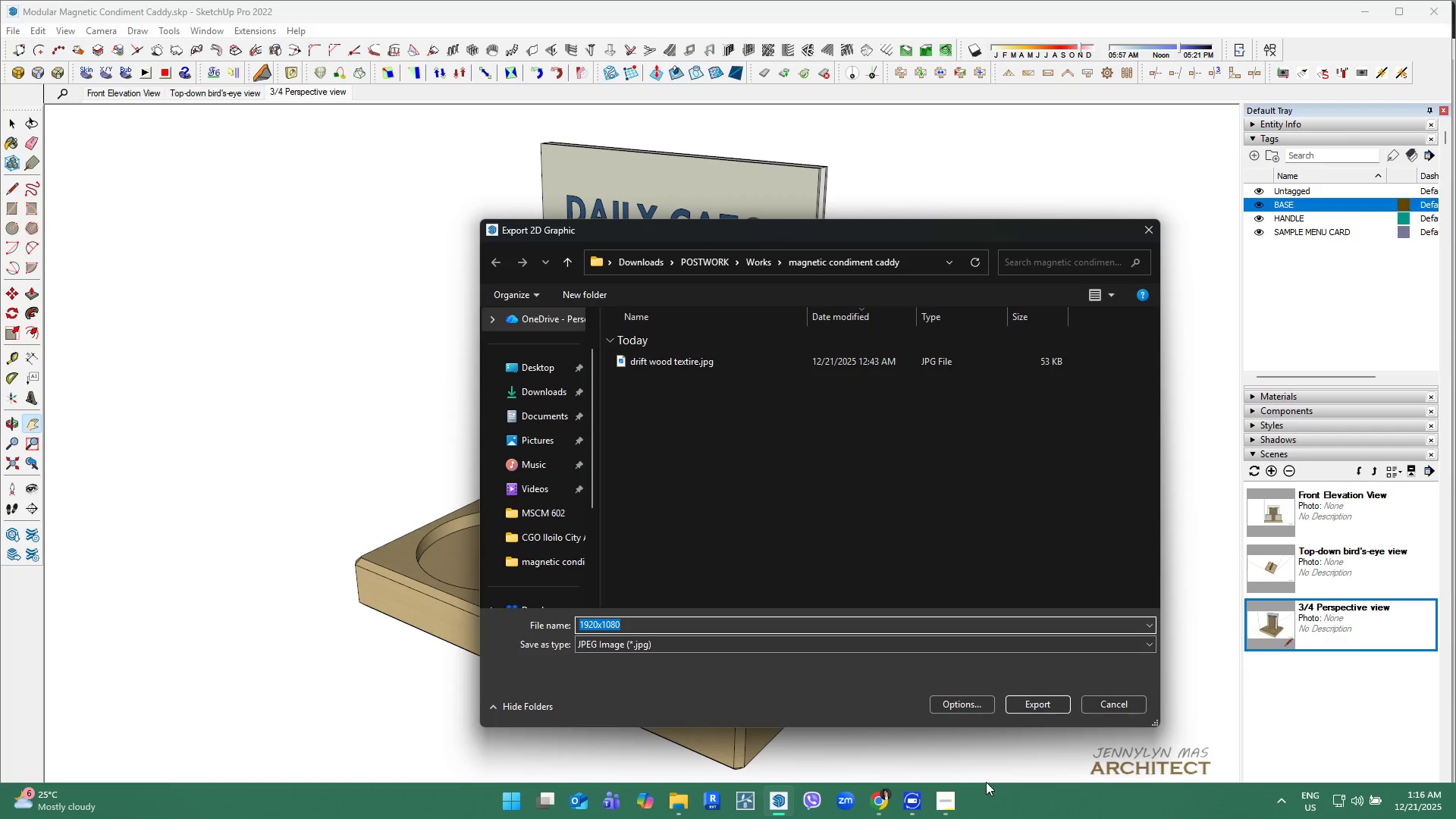 
left_click([949, 814])